 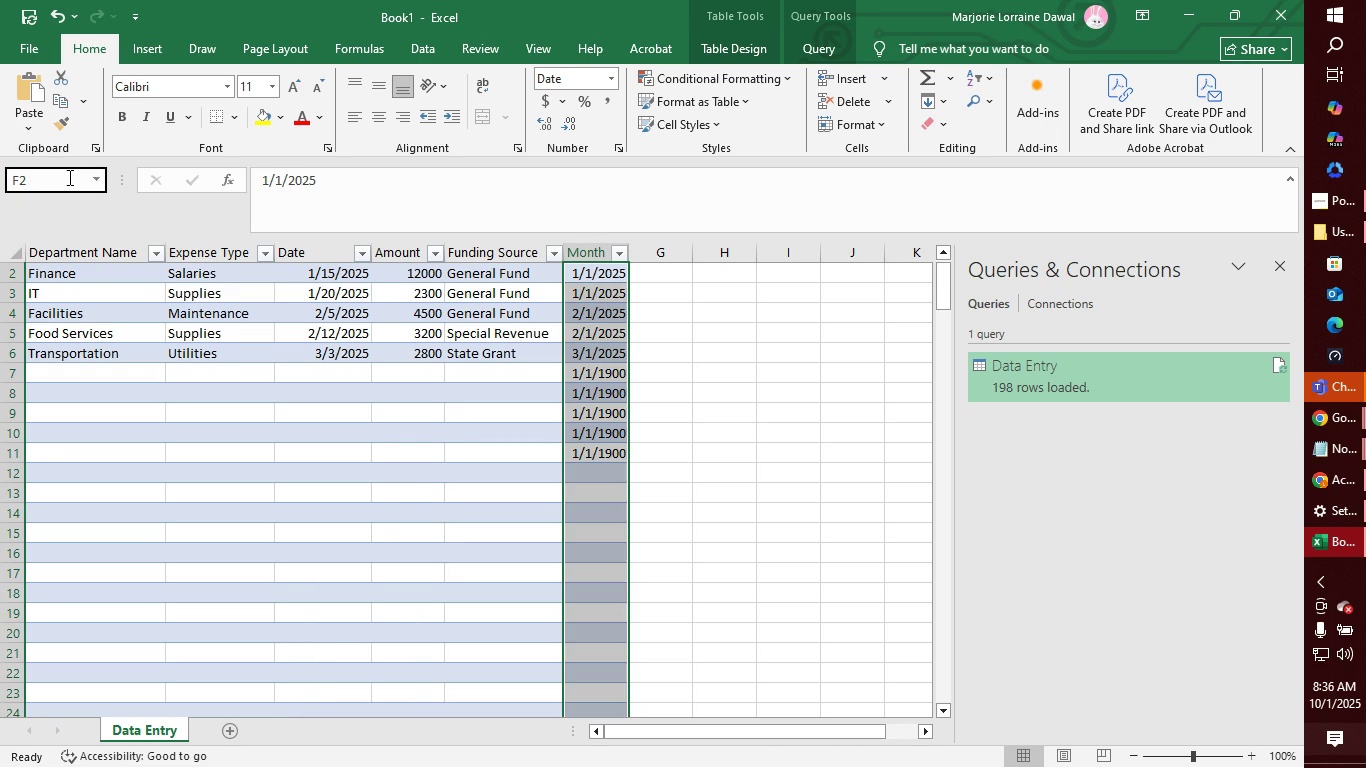 
key(Enter)
 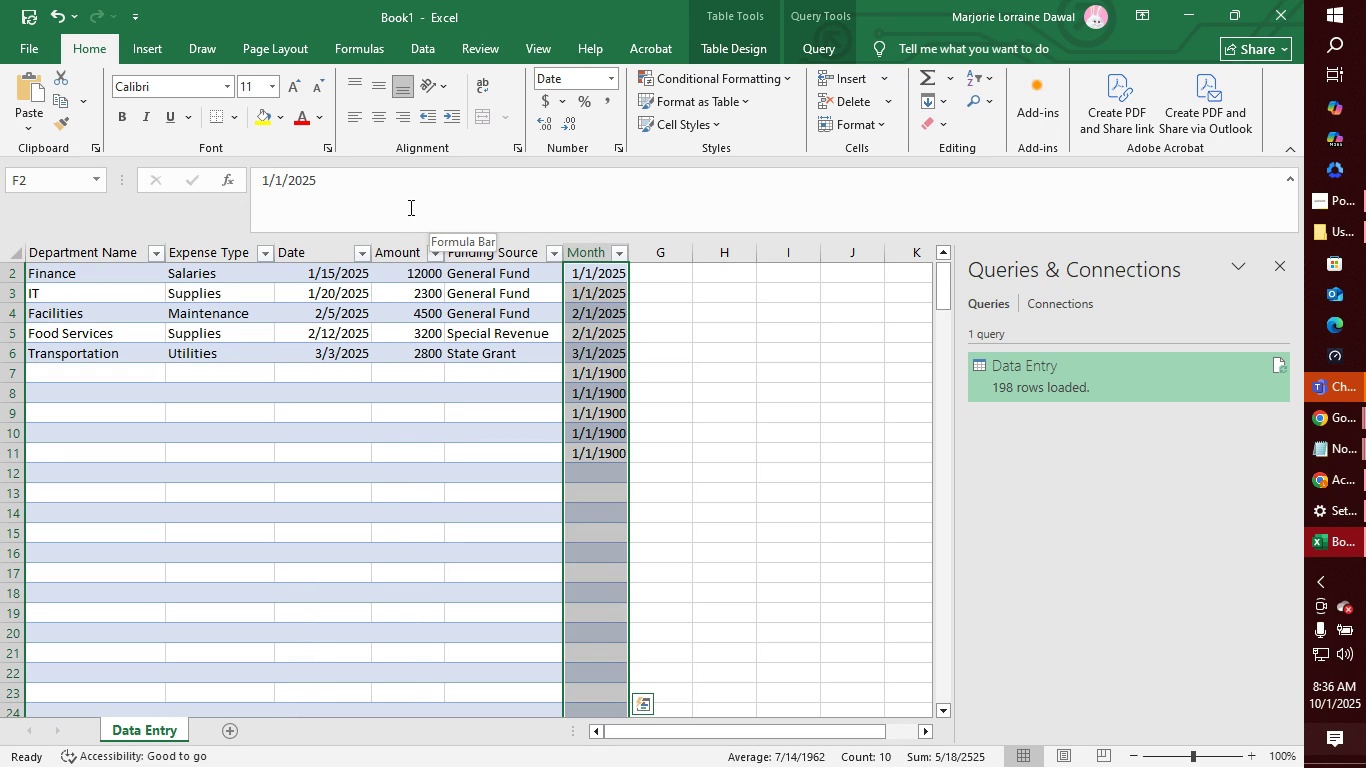 
wait(6.03)
 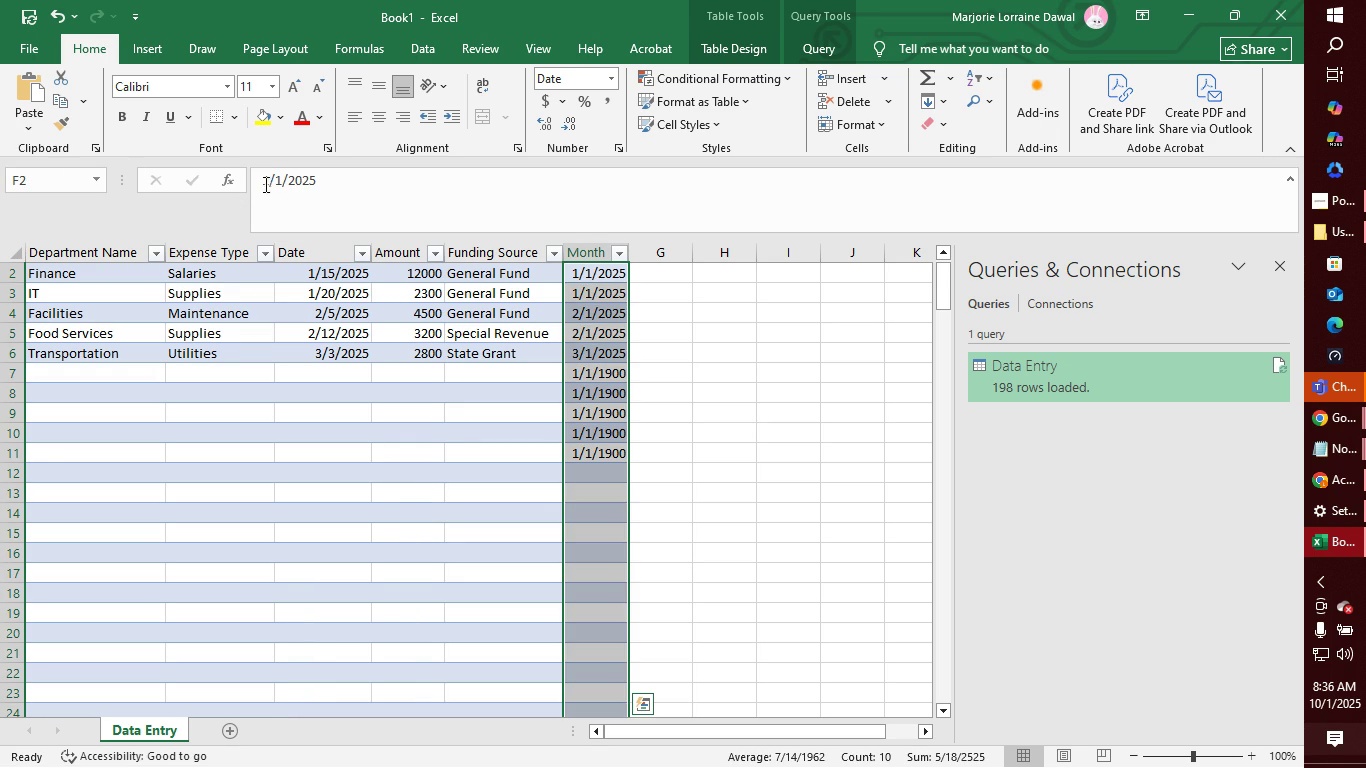 
left_click([609, 81])
 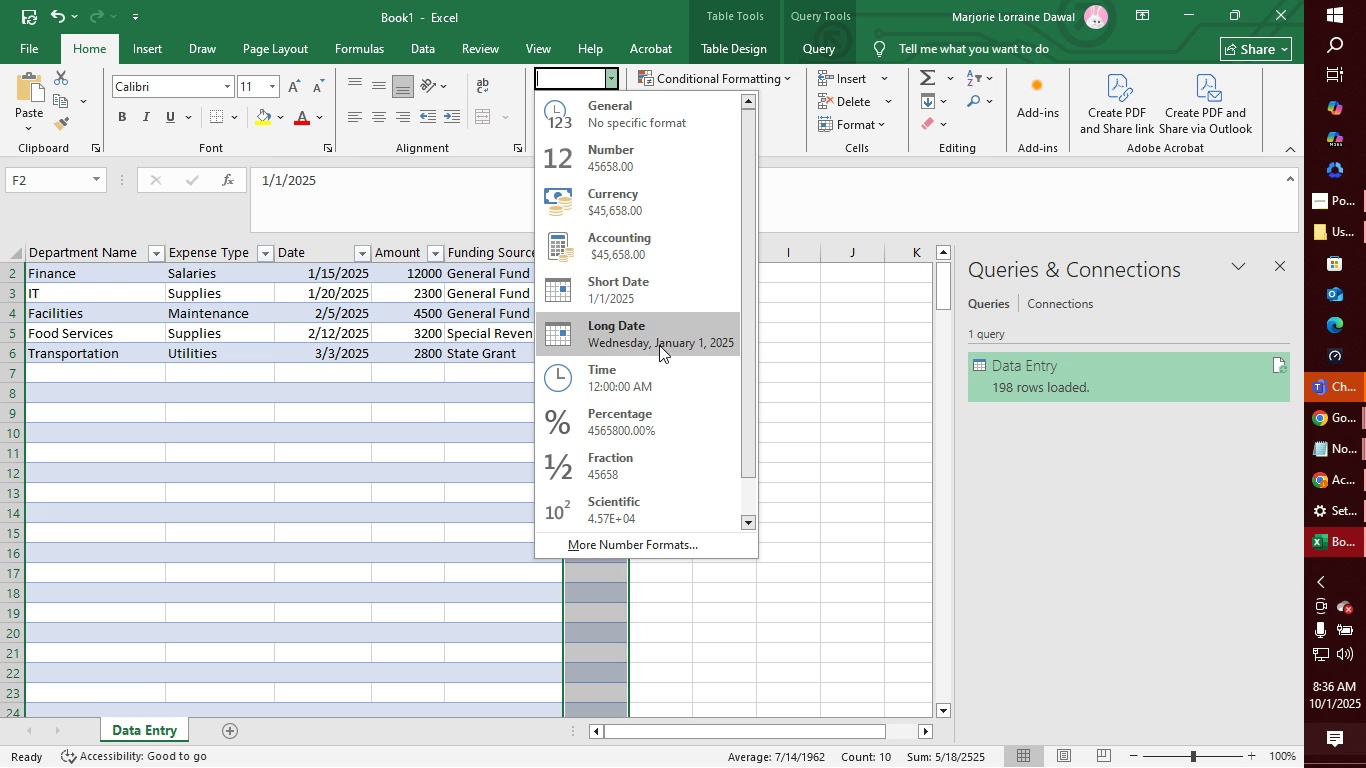 
mouse_move([696, 288])